 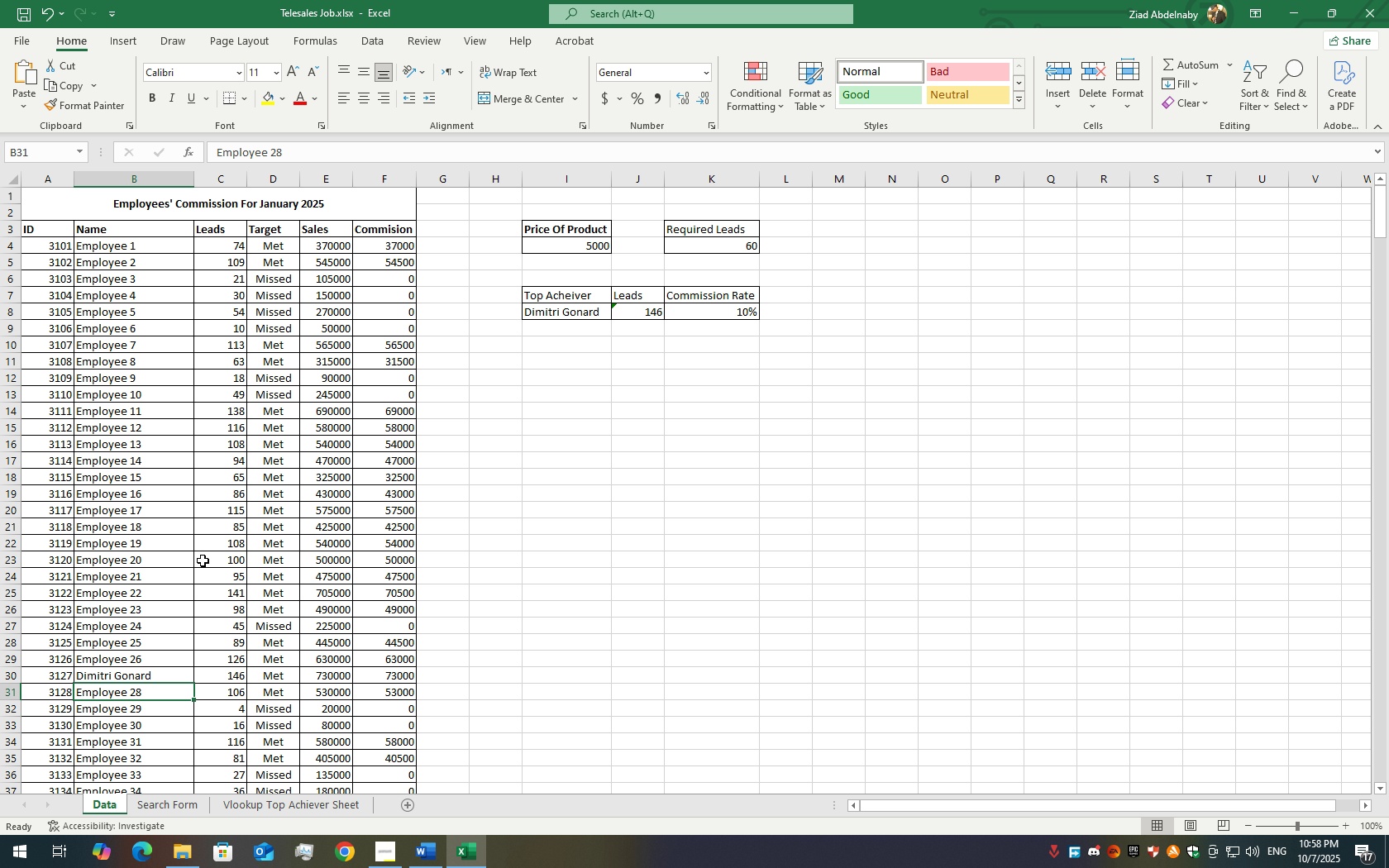 
right_click([318, 813])
 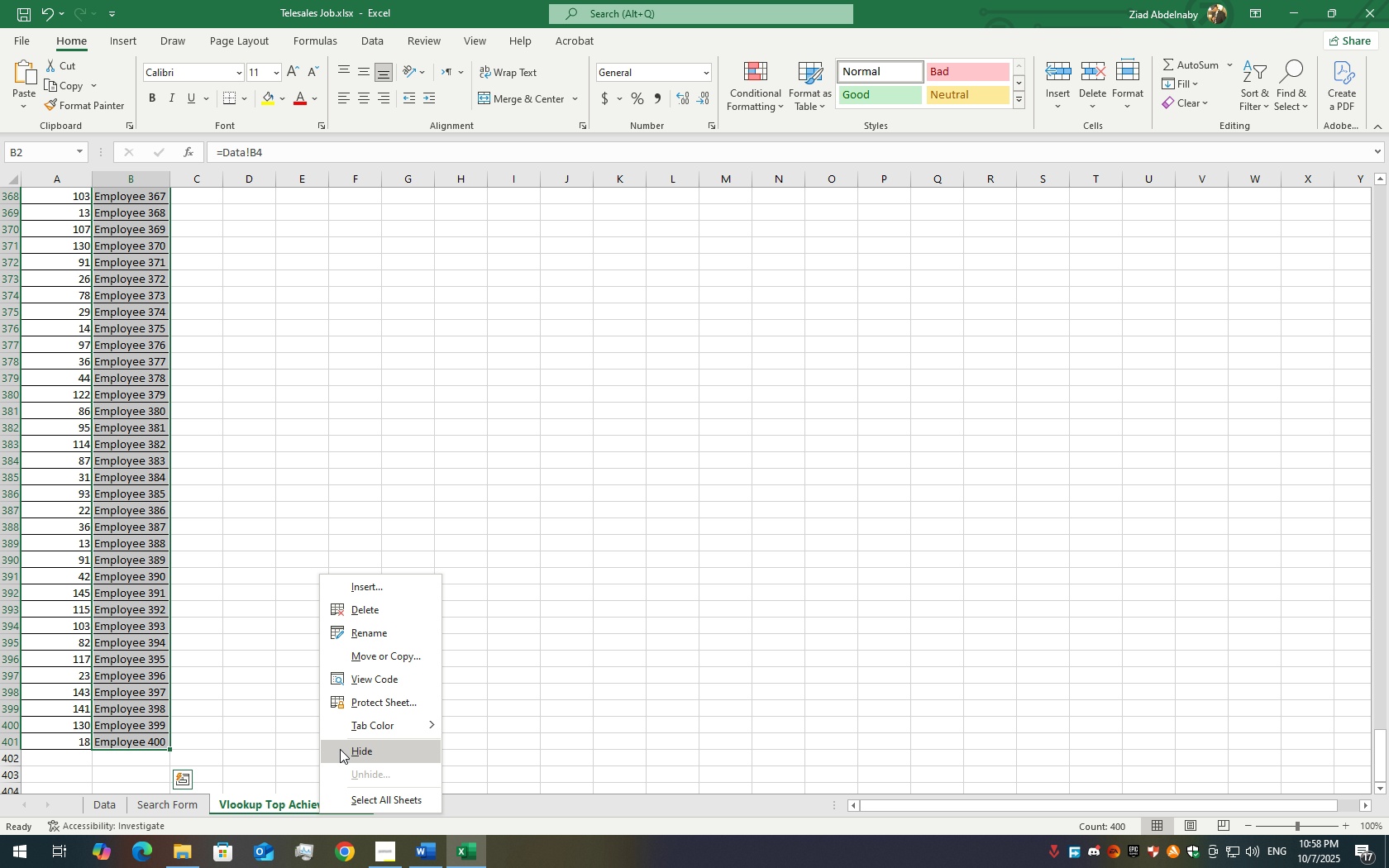 
left_click([340, 749])
 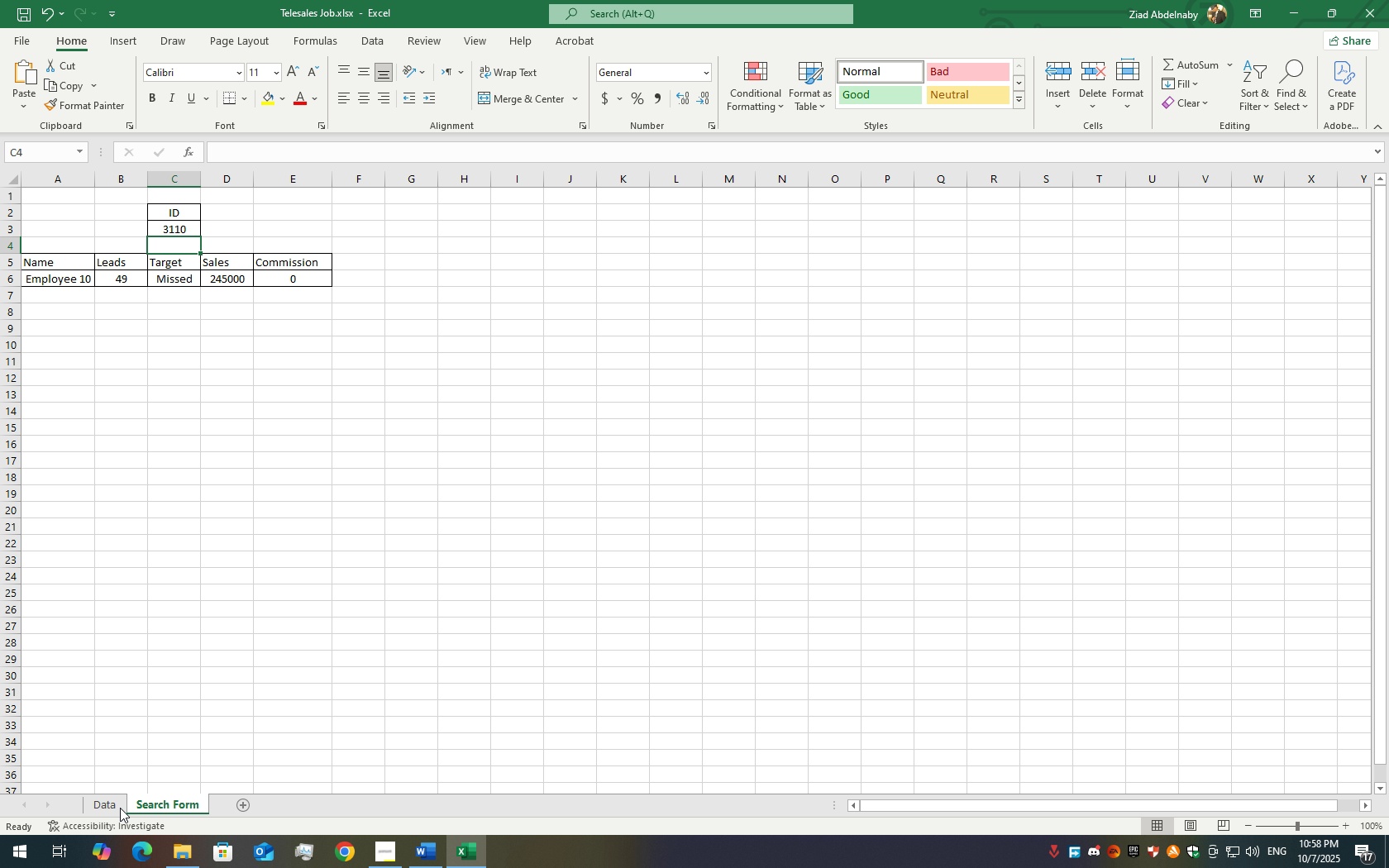 
left_click([120, 808])
 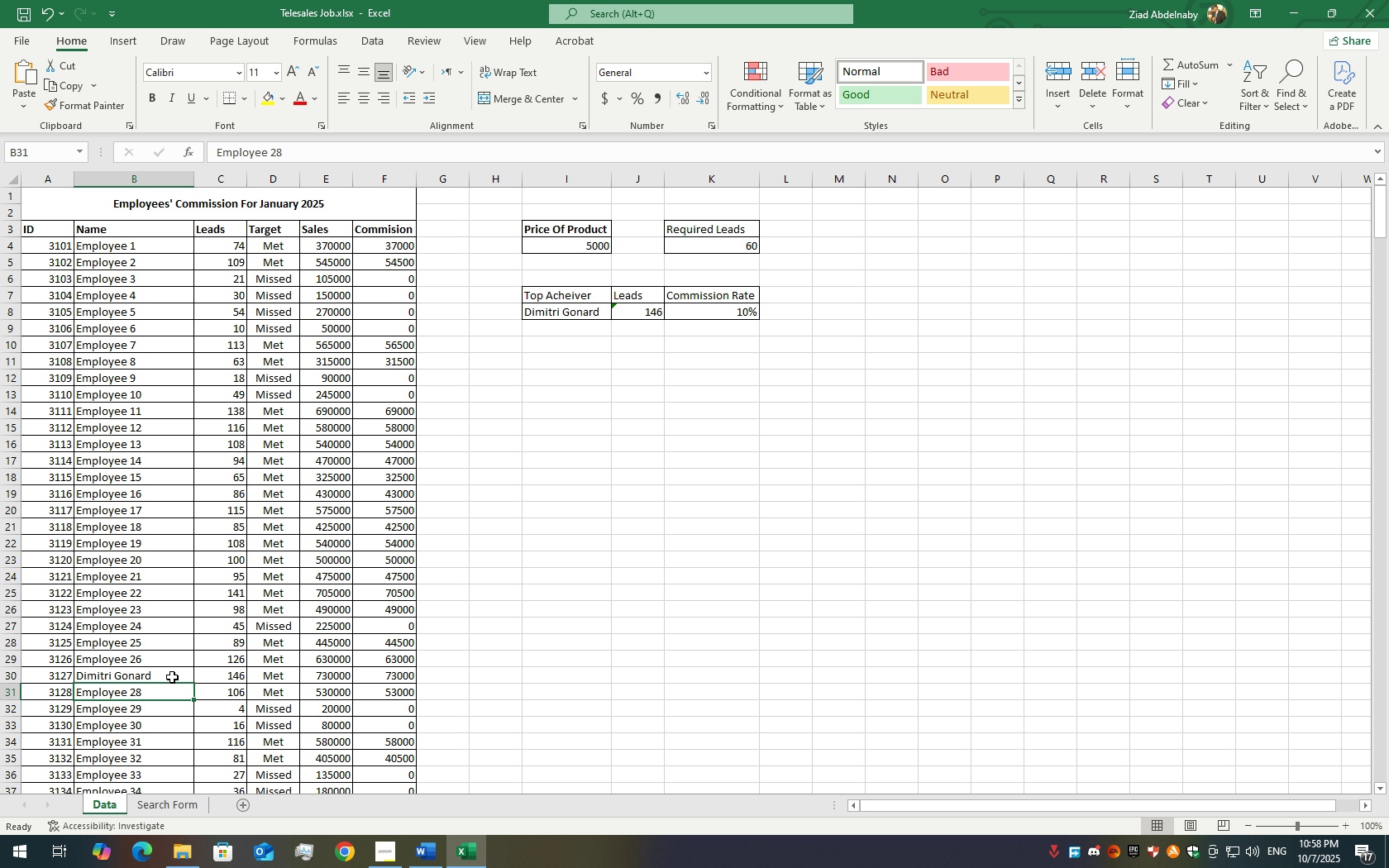 
double_click([172, 676])
 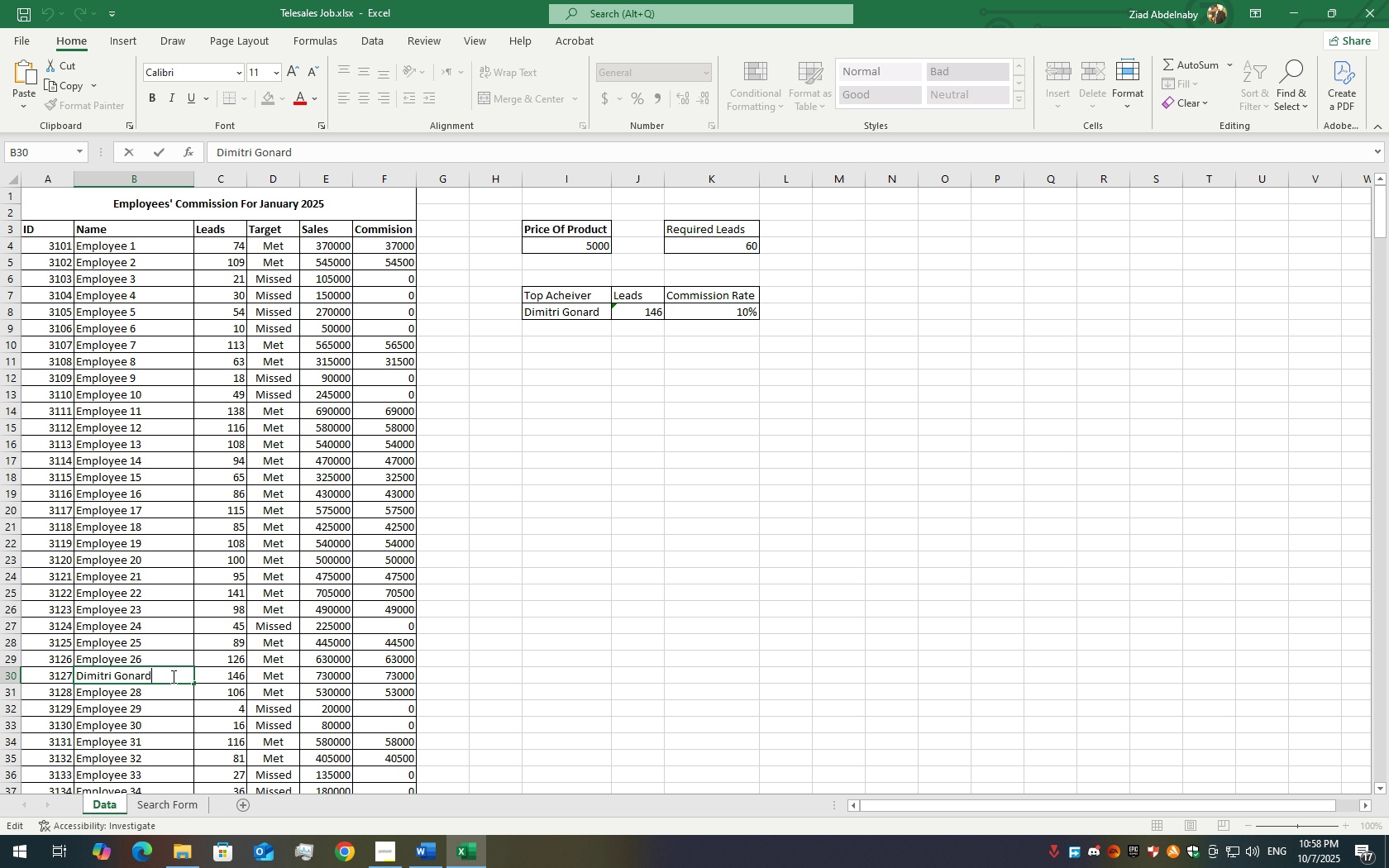 
triple_click([172, 676])
 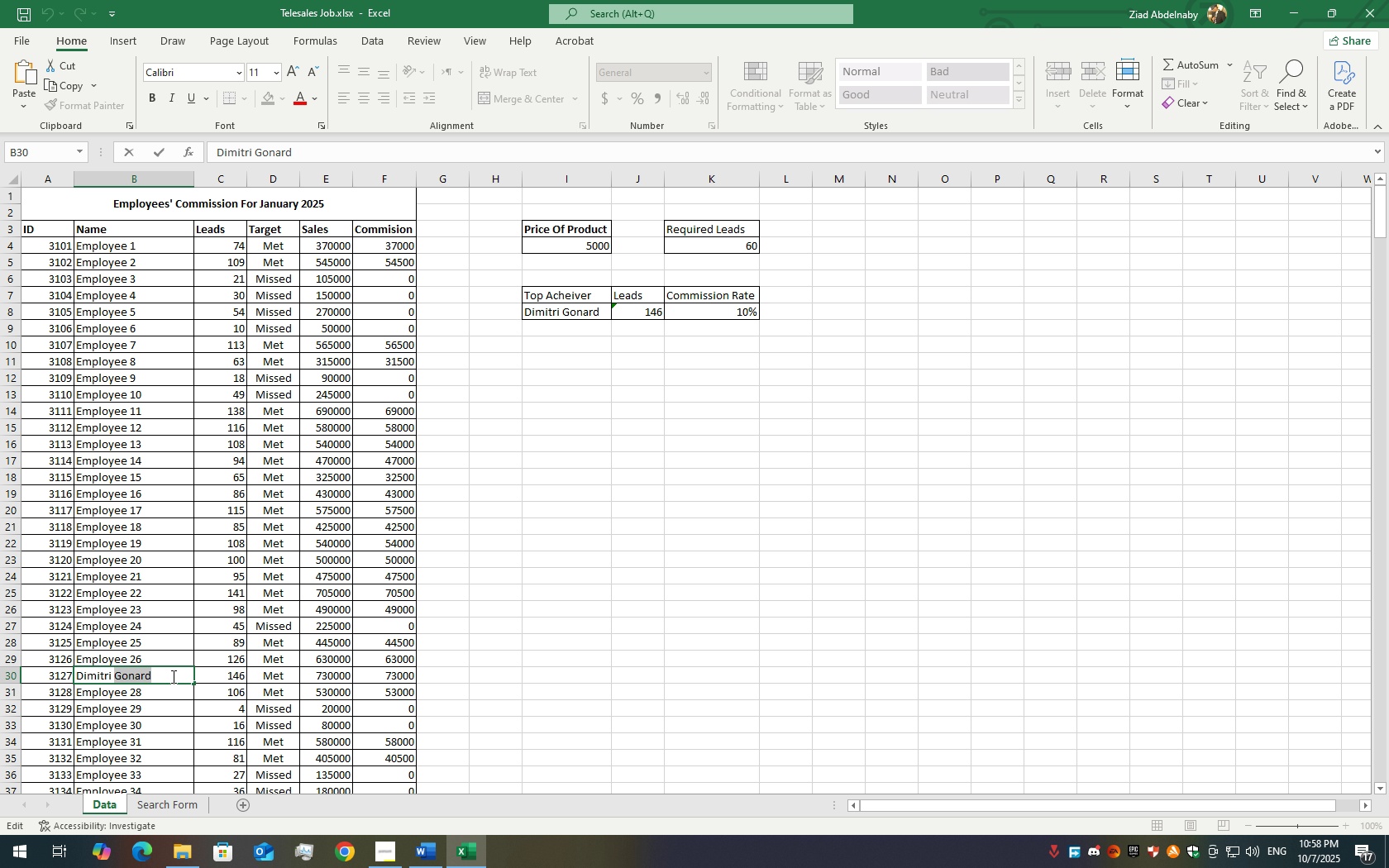 
triple_click([172, 676])
 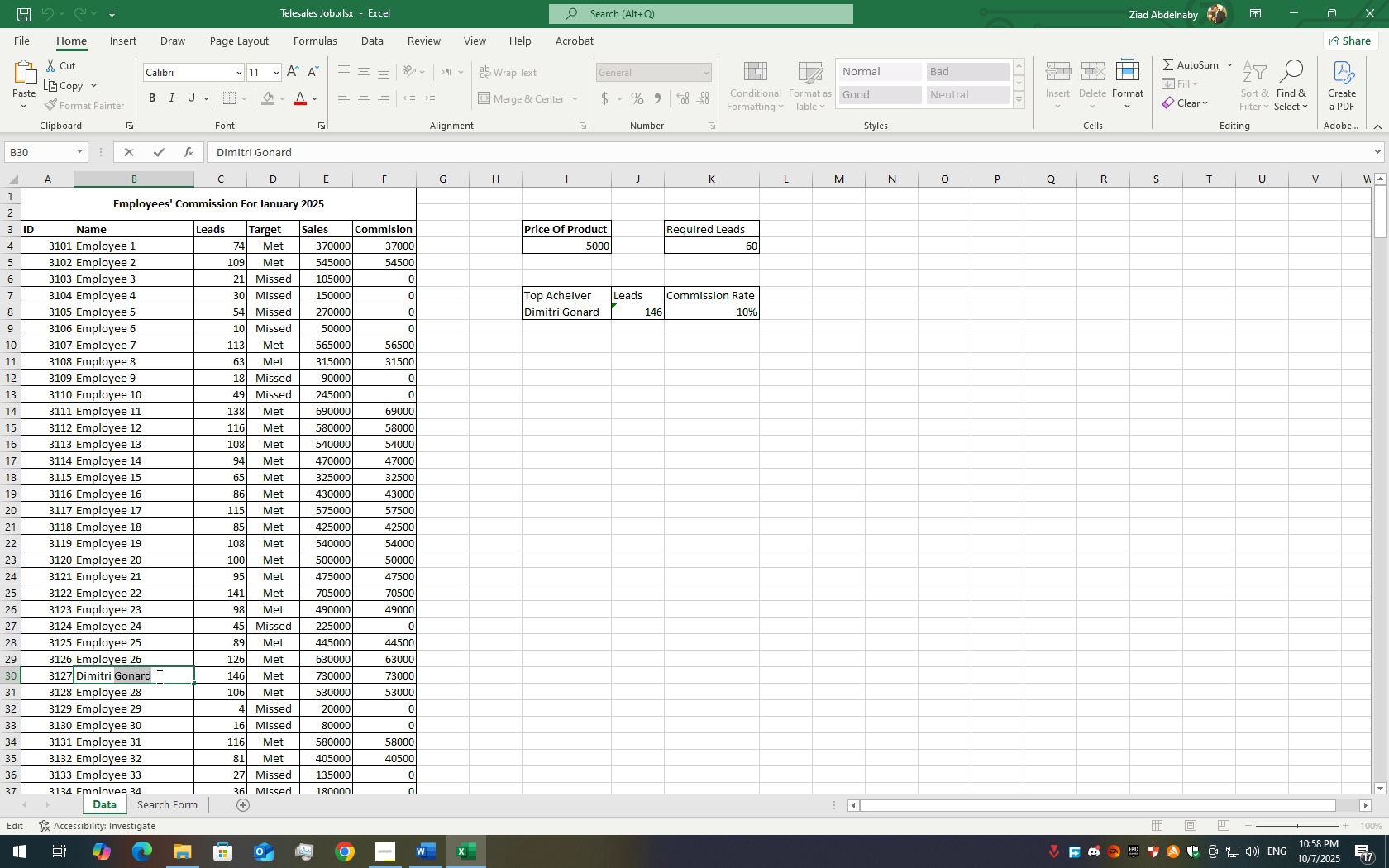 
left_click([158, 676])